 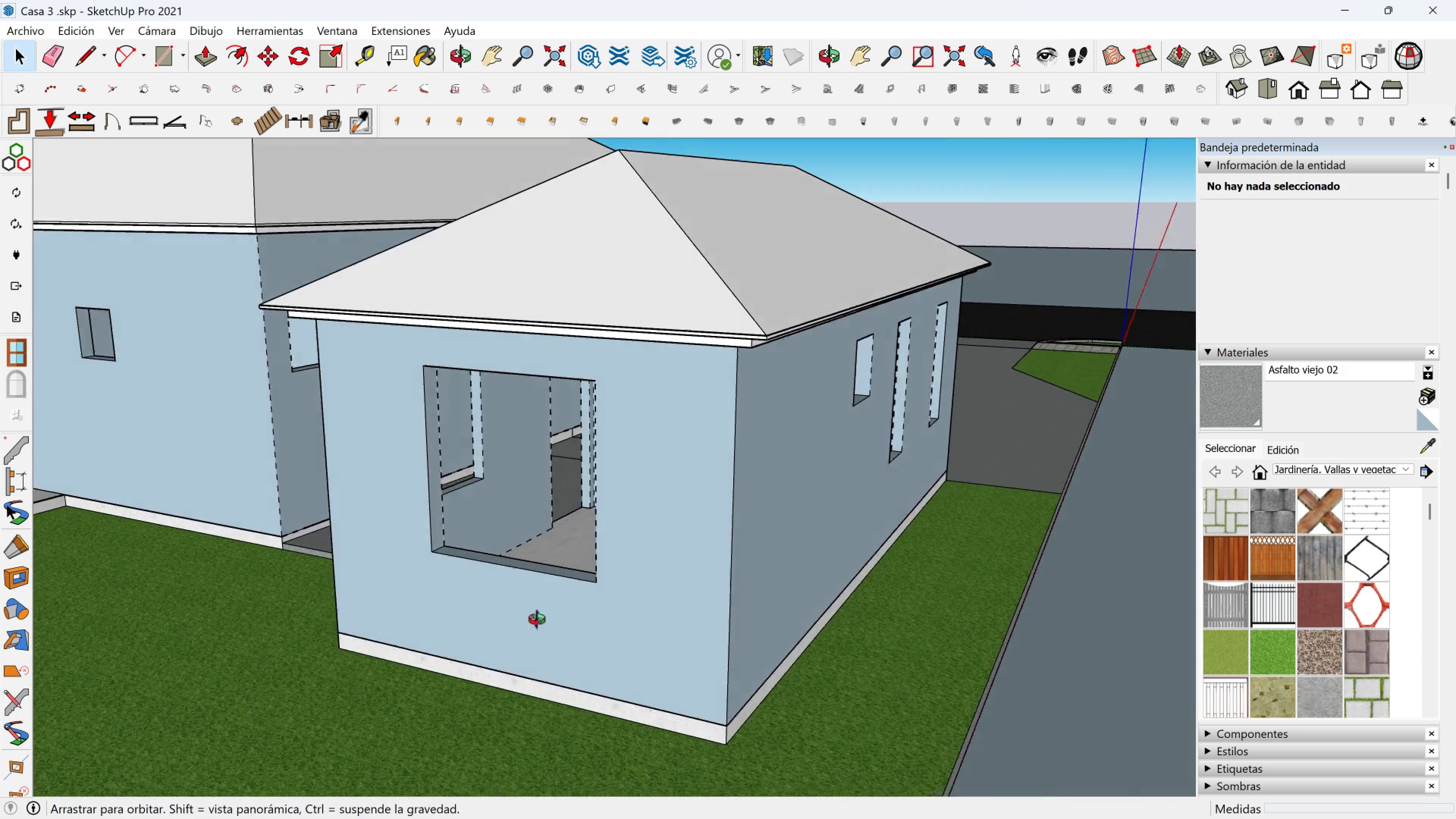 
scroll: coordinate [730, 604], scroll_direction: up, amount: 4.0
 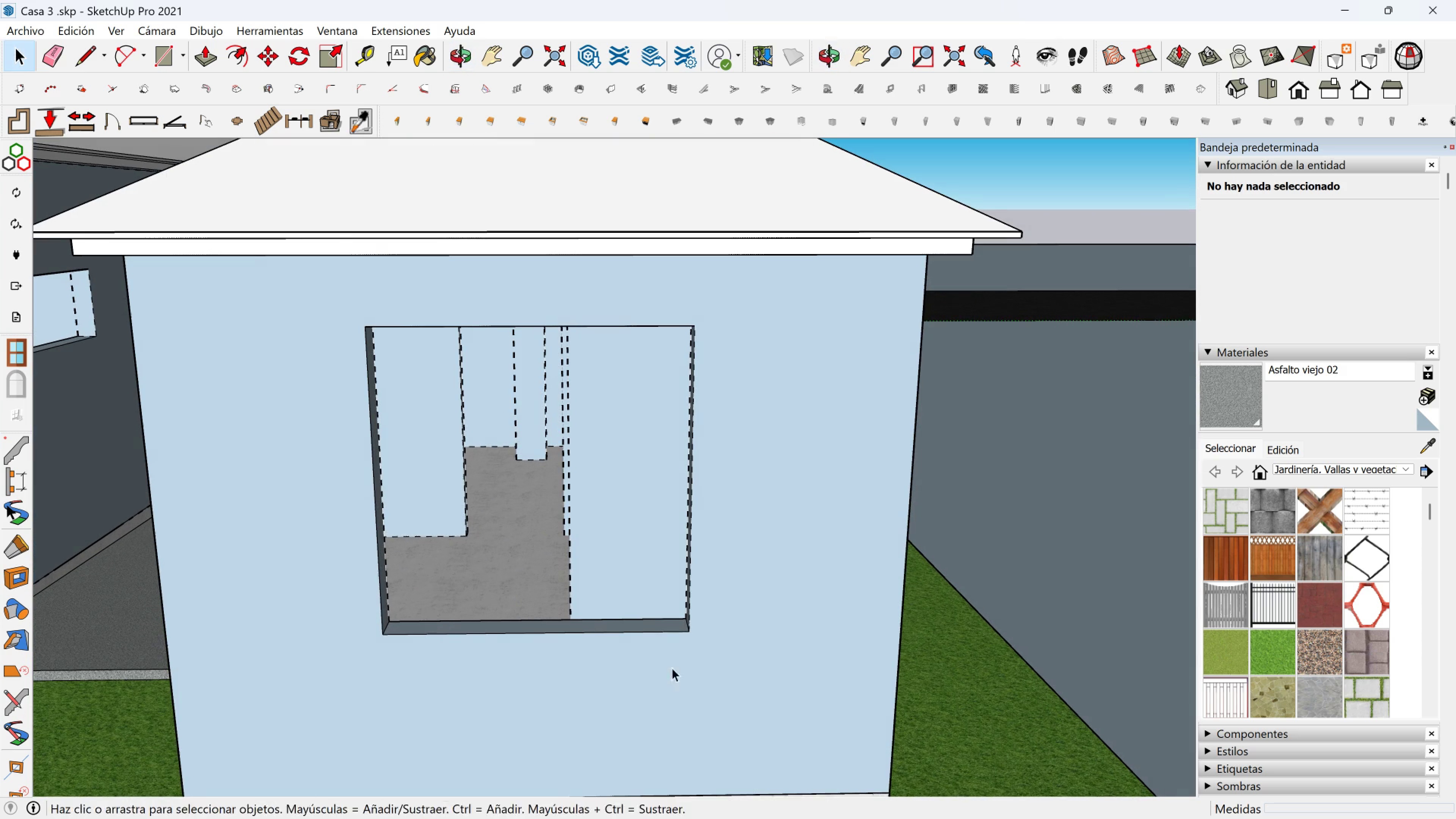 
key(Shift+ShiftLeft)
 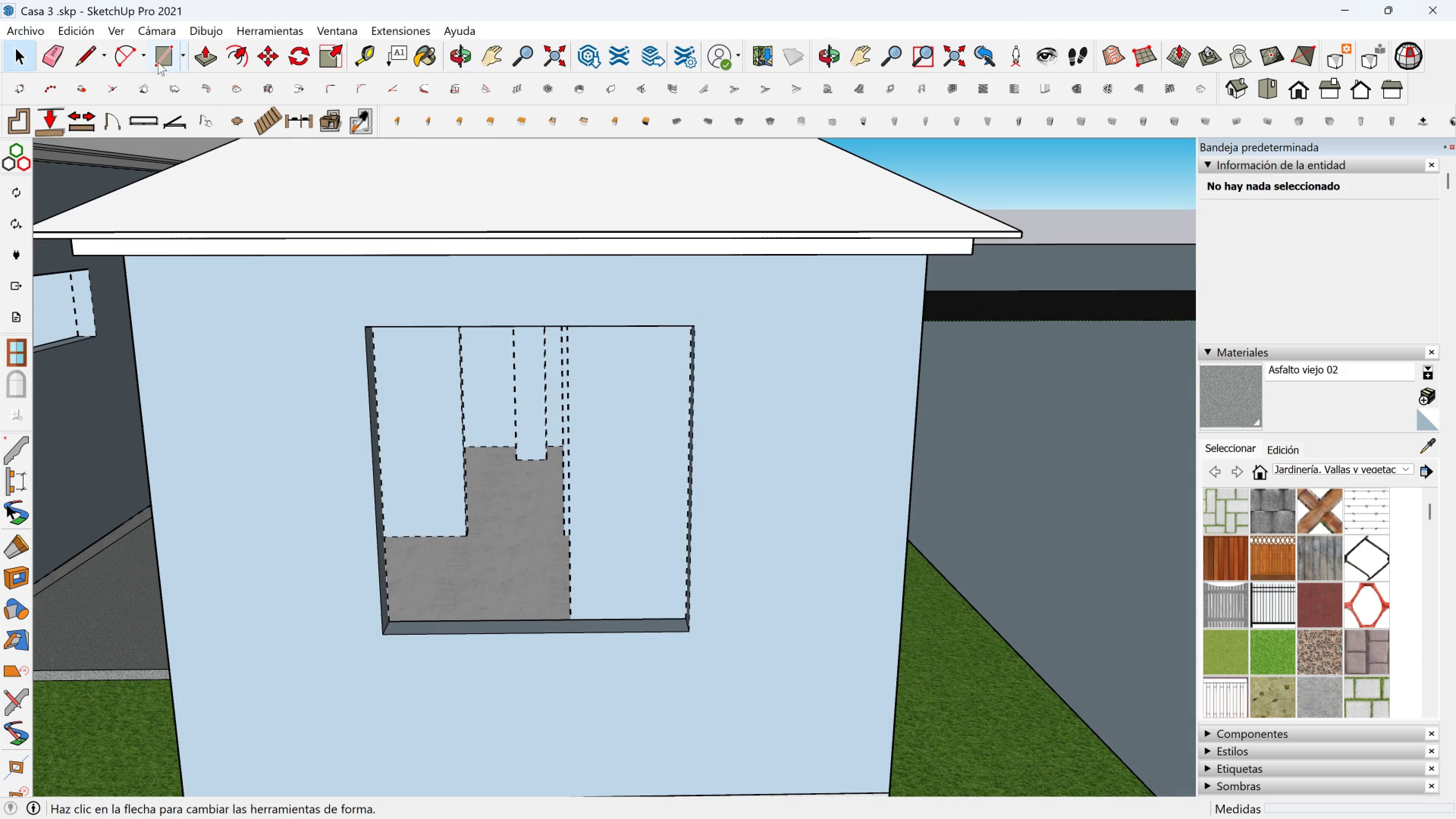 
left_click([160, 60])
 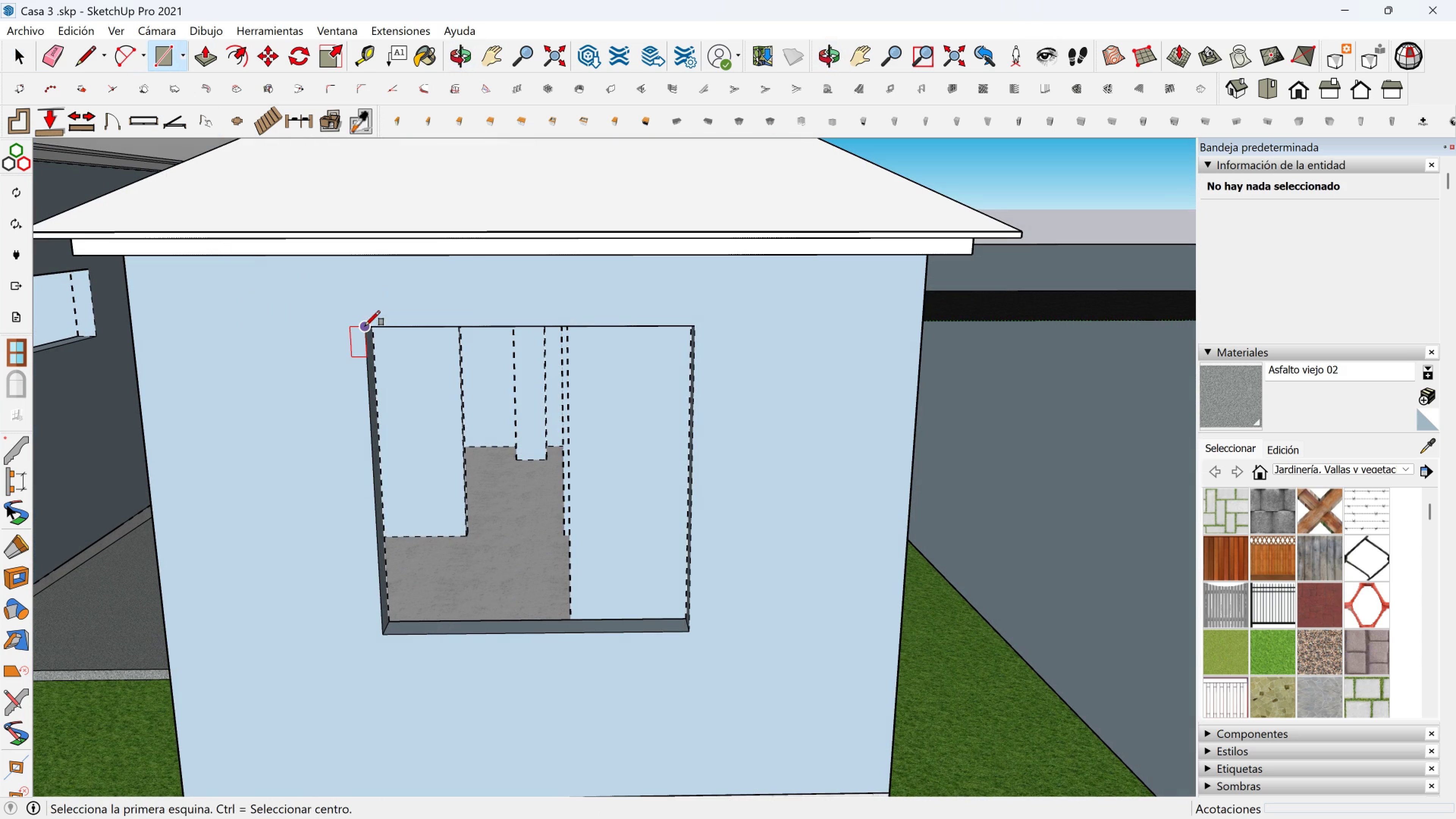 
left_click([365, 326])
 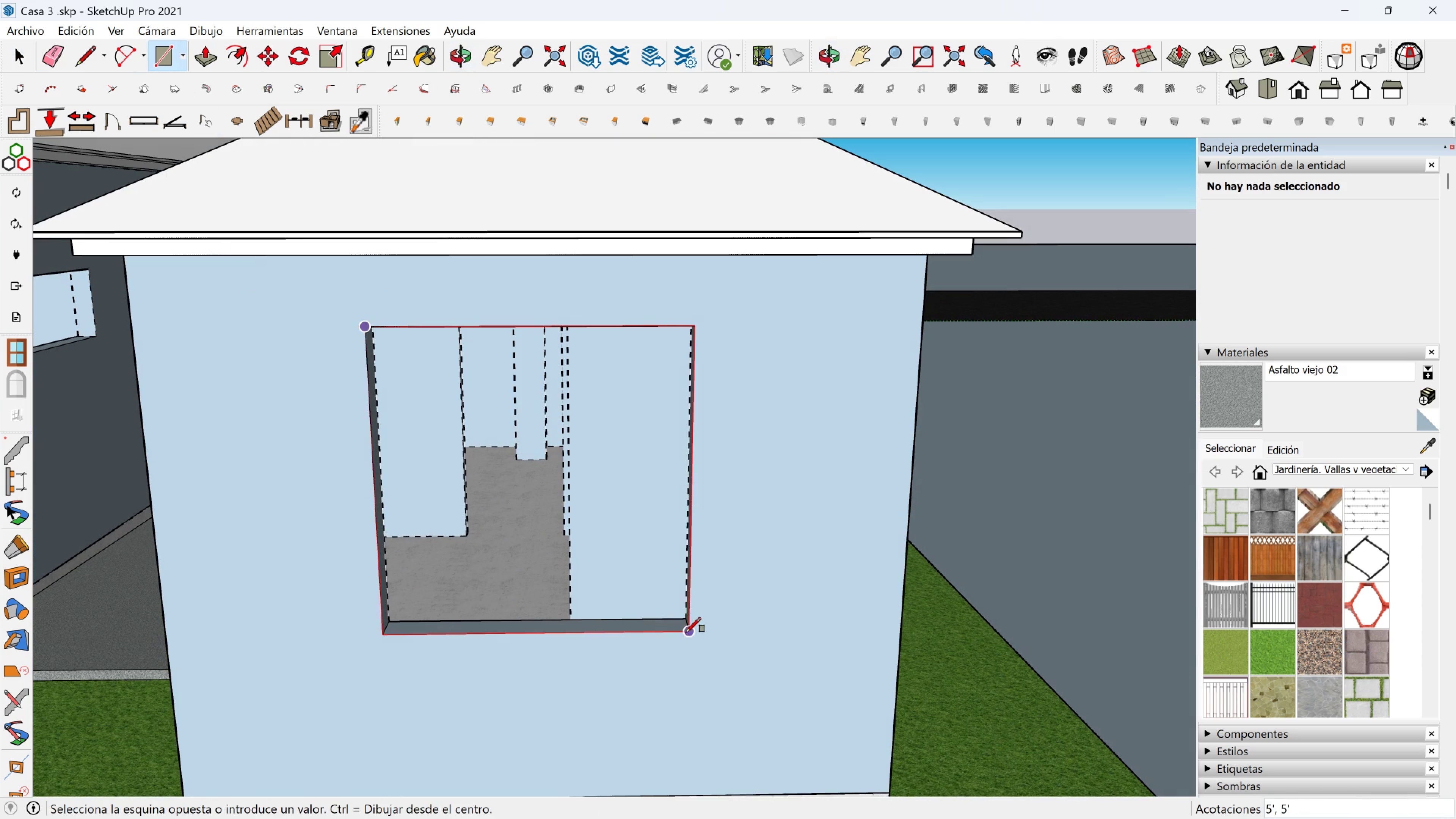 
left_click([686, 632])
 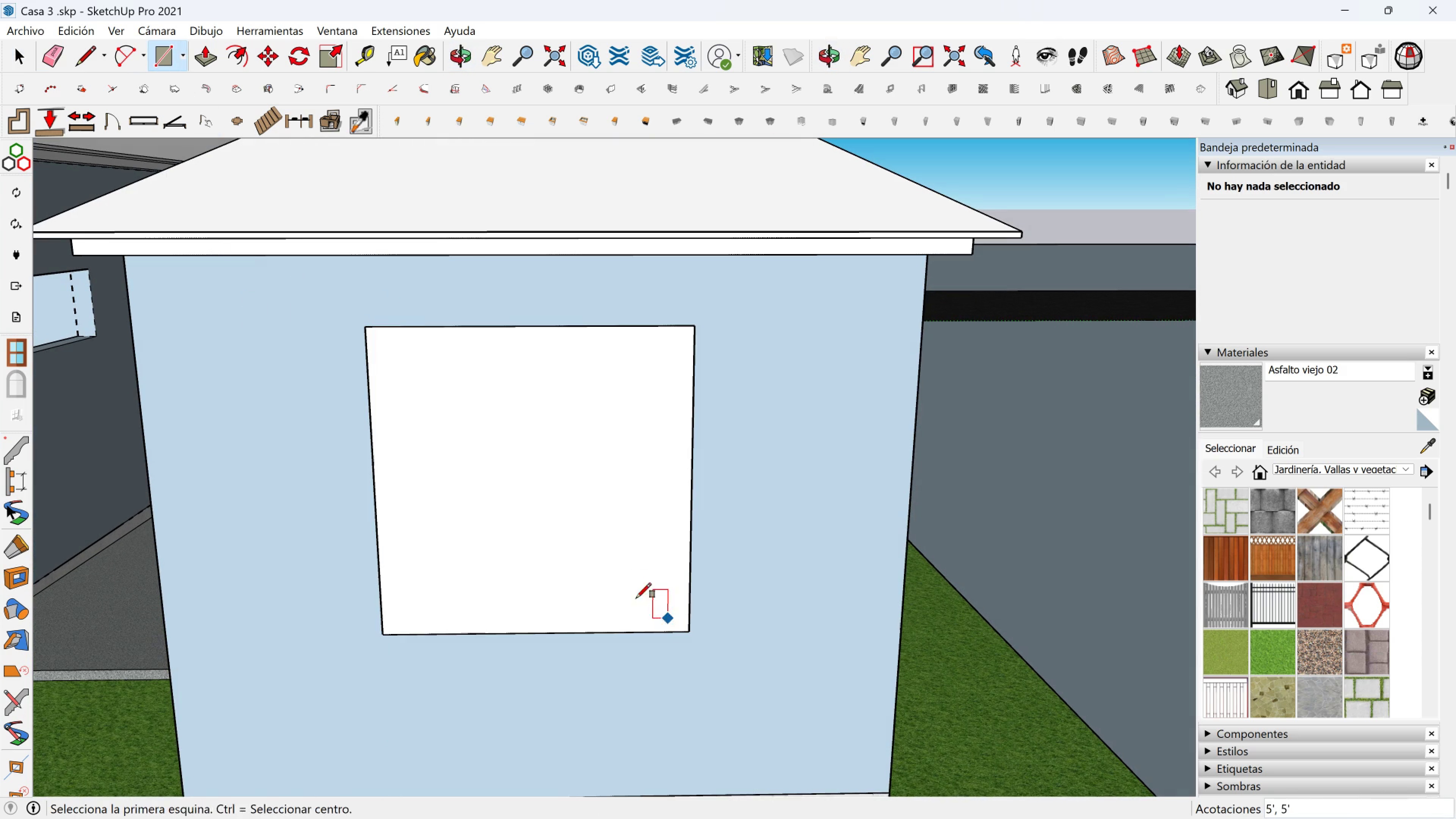 
key(Space)
 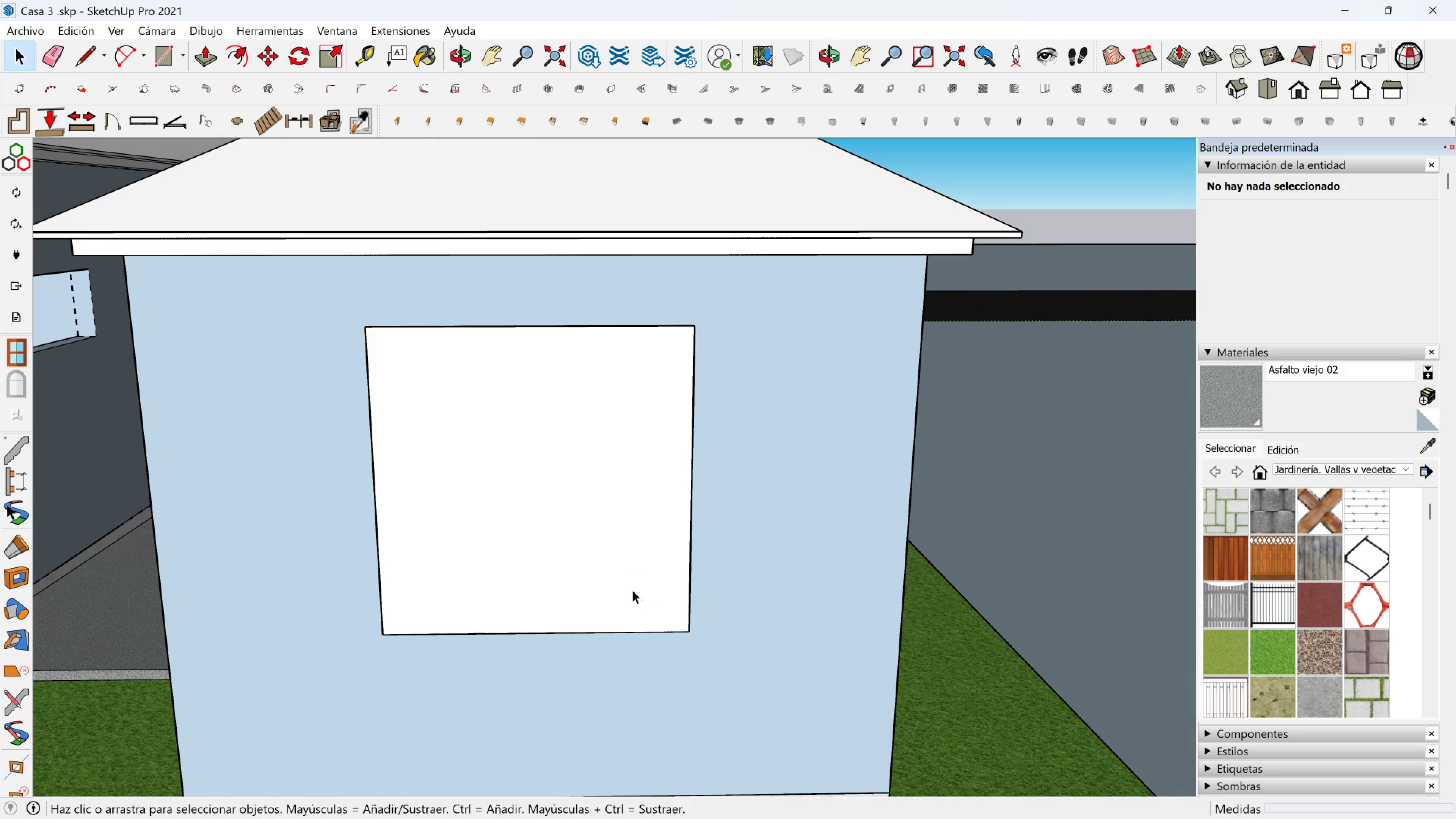 
double_click([632, 590])